 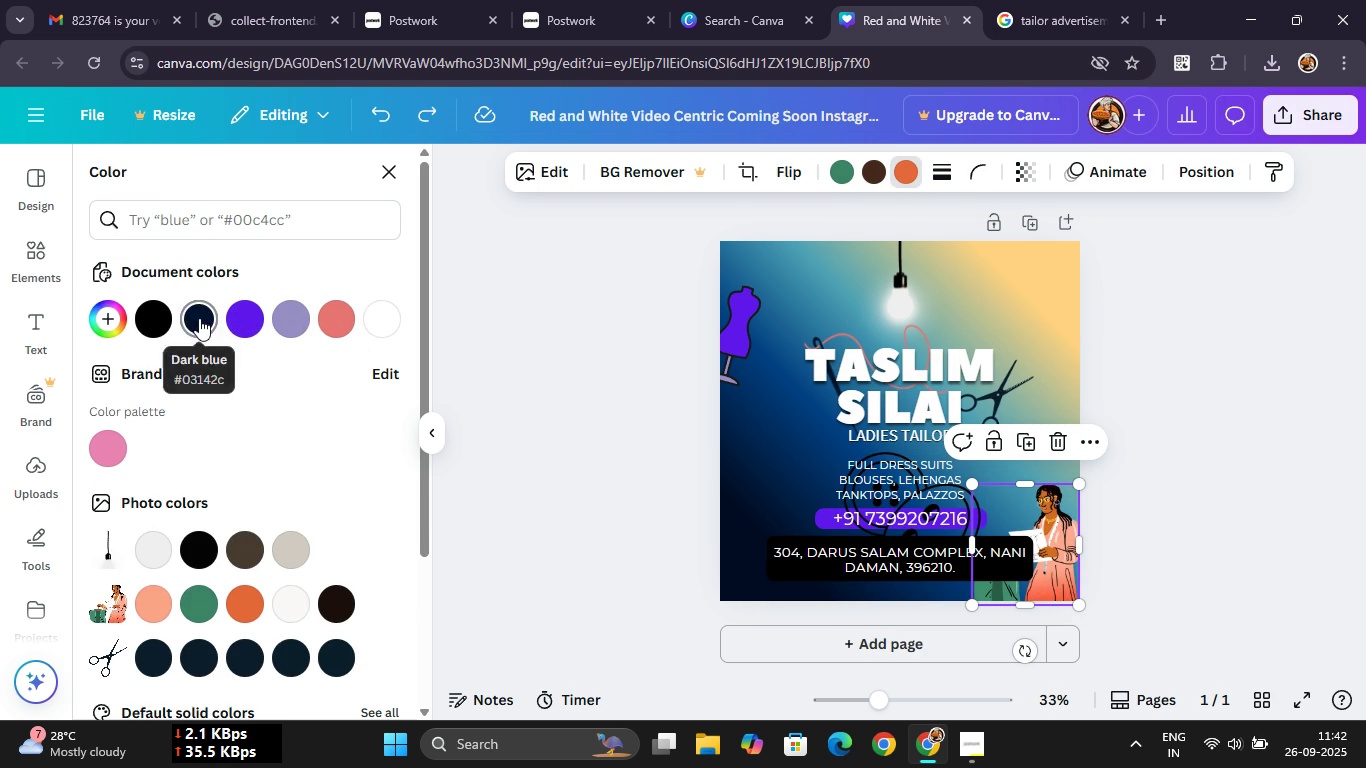 
scroll: coordinate [207, 482], scroll_direction: down, amount: 1.0
 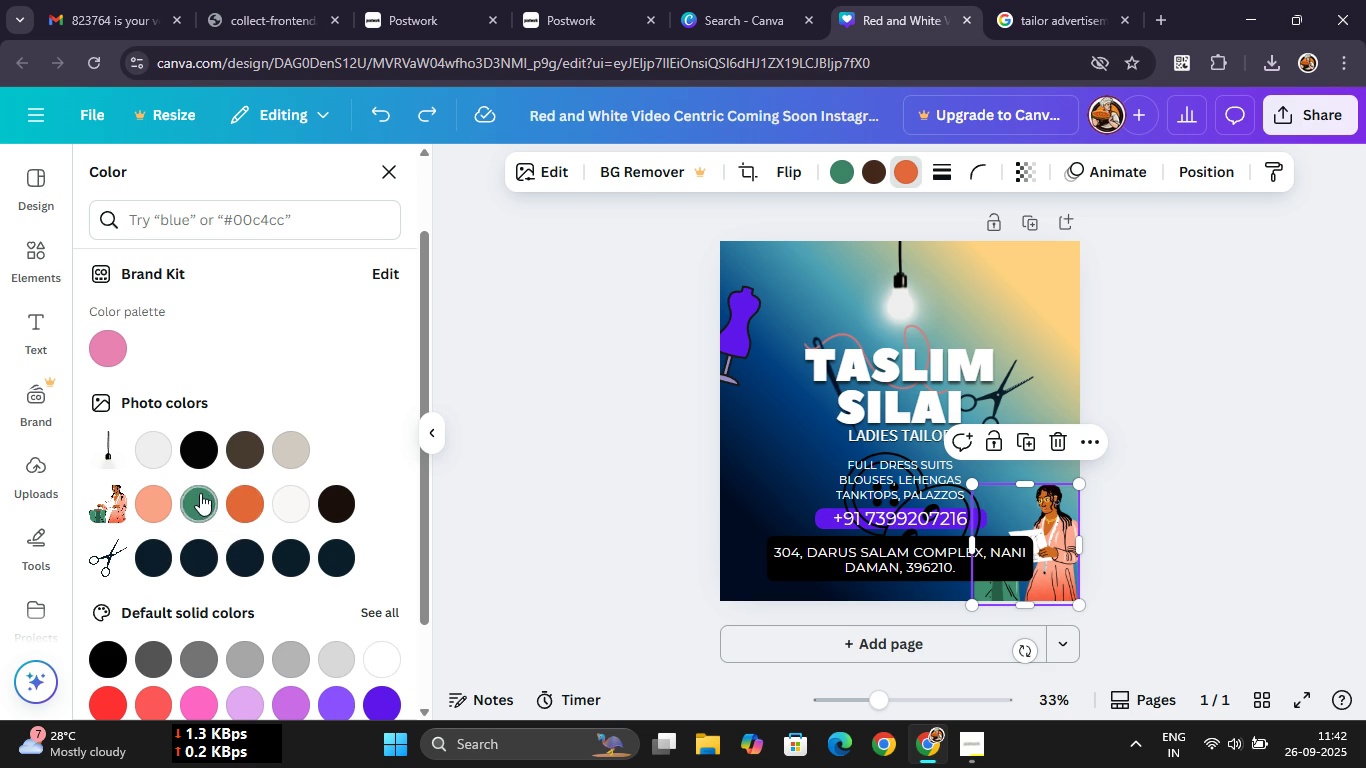 
left_click([200, 493])
 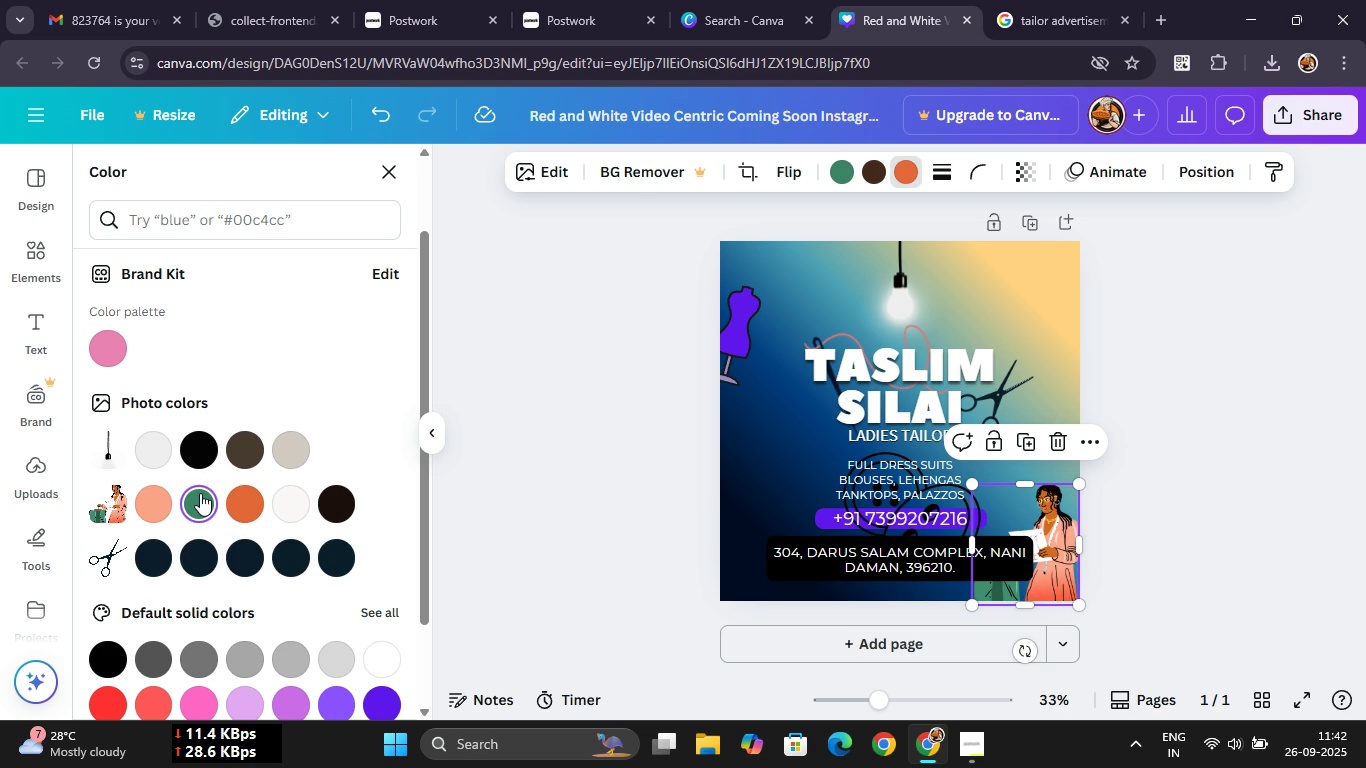 
key(Control+ControlLeft)
 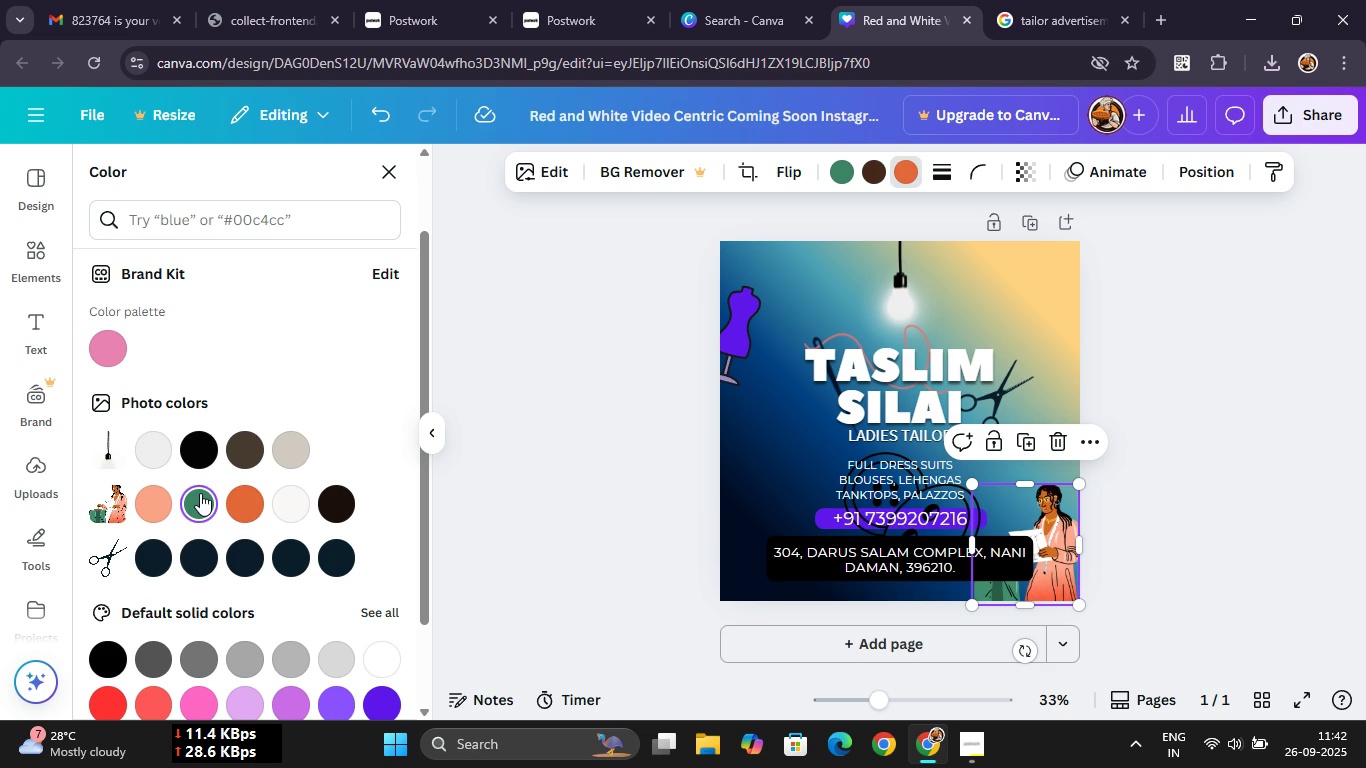 
key(Control+Z)
 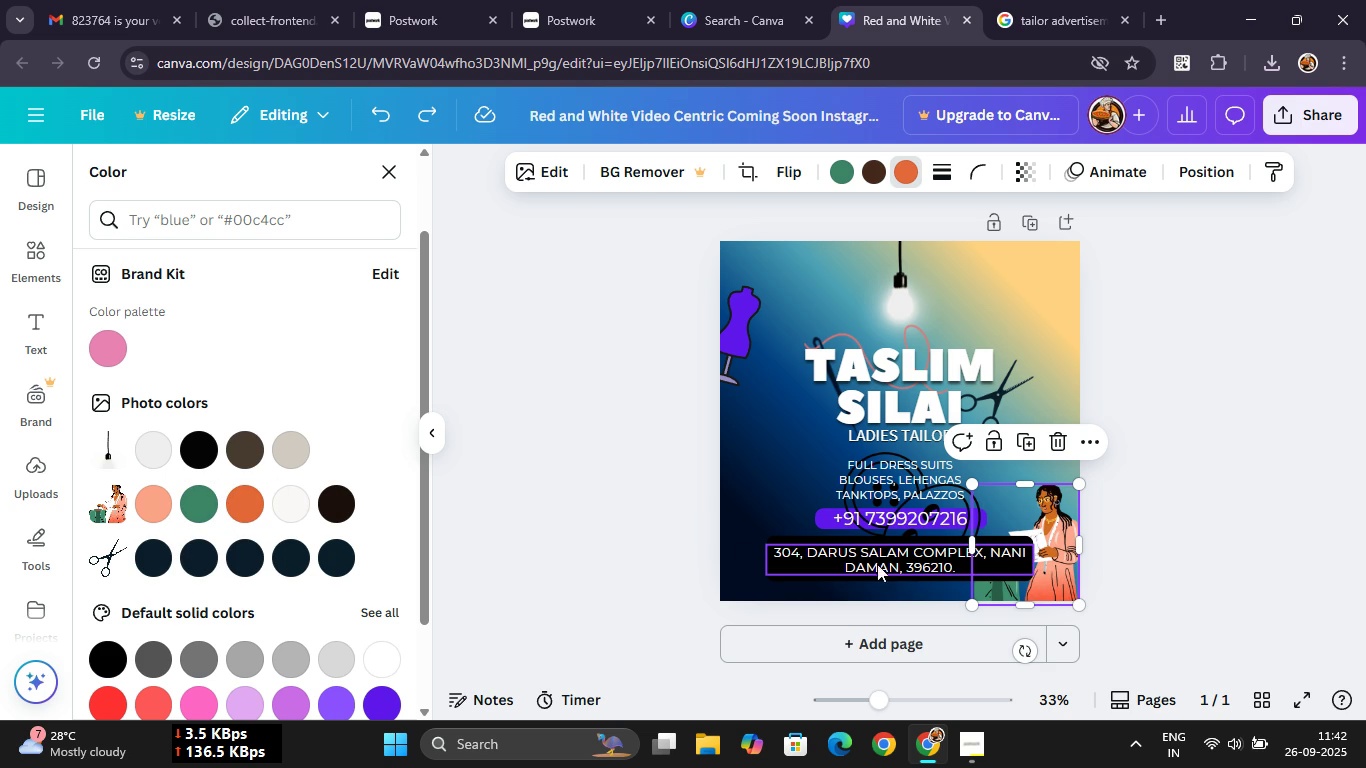 
scroll: coordinate [227, 544], scroll_direction: down, amount: 3.0
 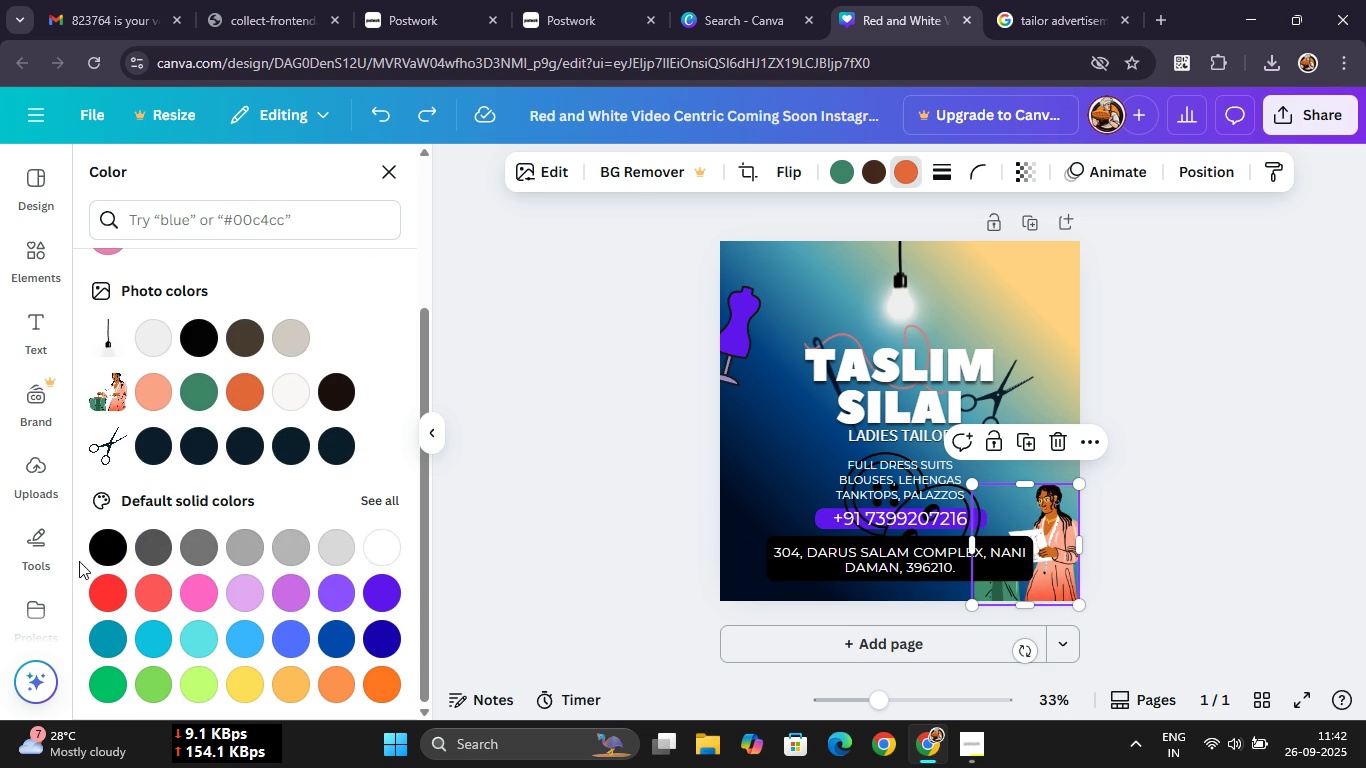 
left_click([100, 580])